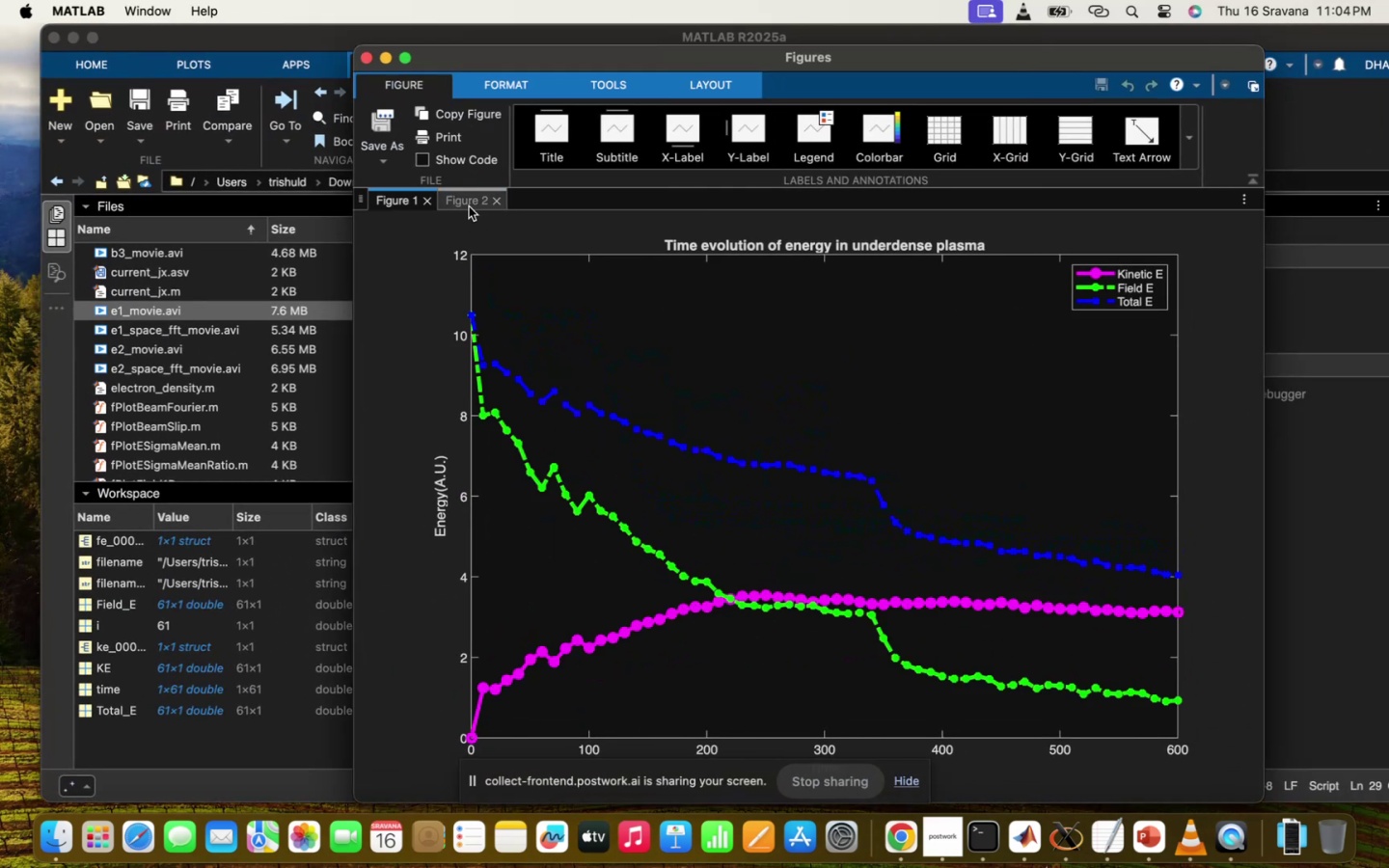 
left_click([474, 204])
 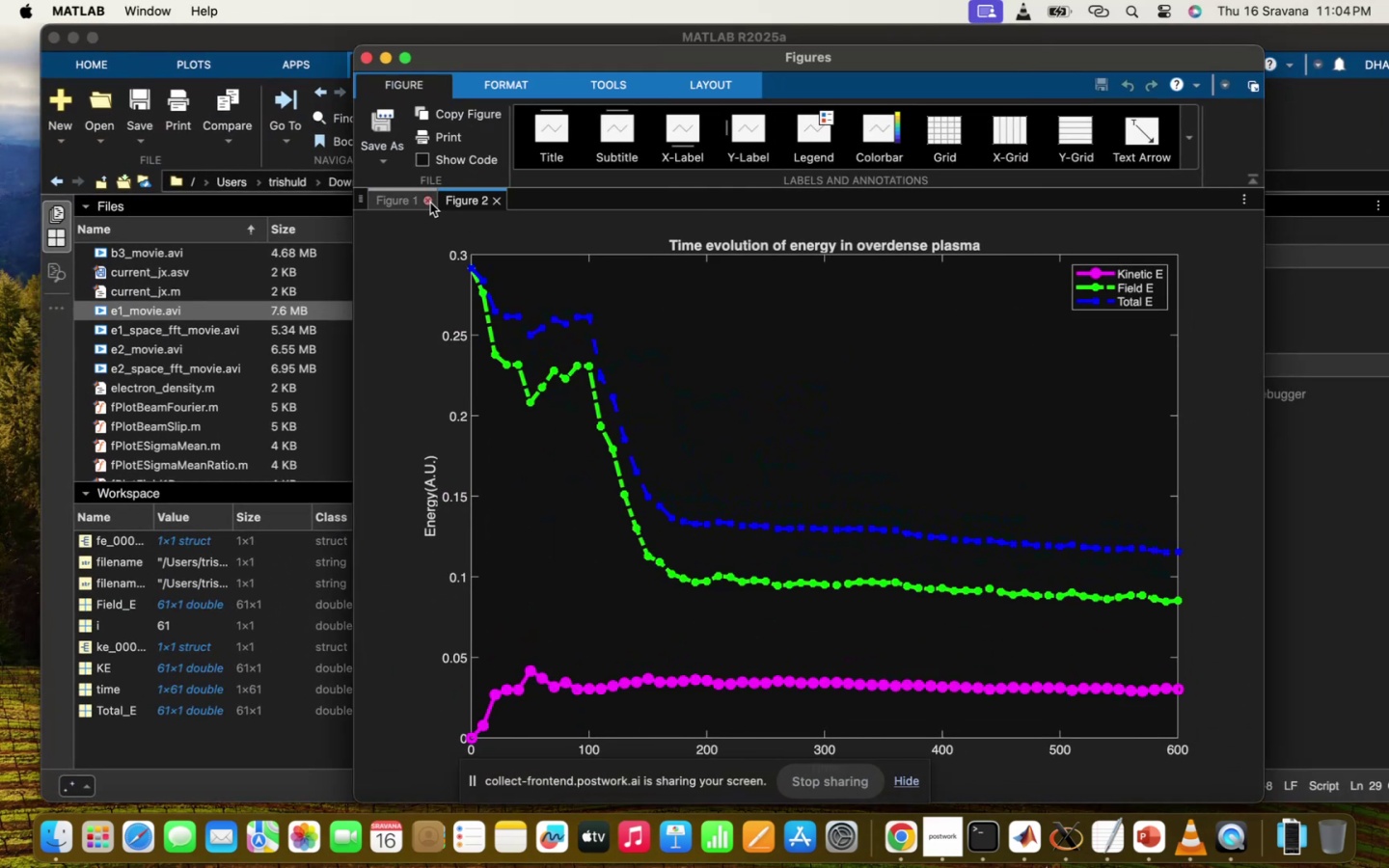 
left_click([459, 201])
 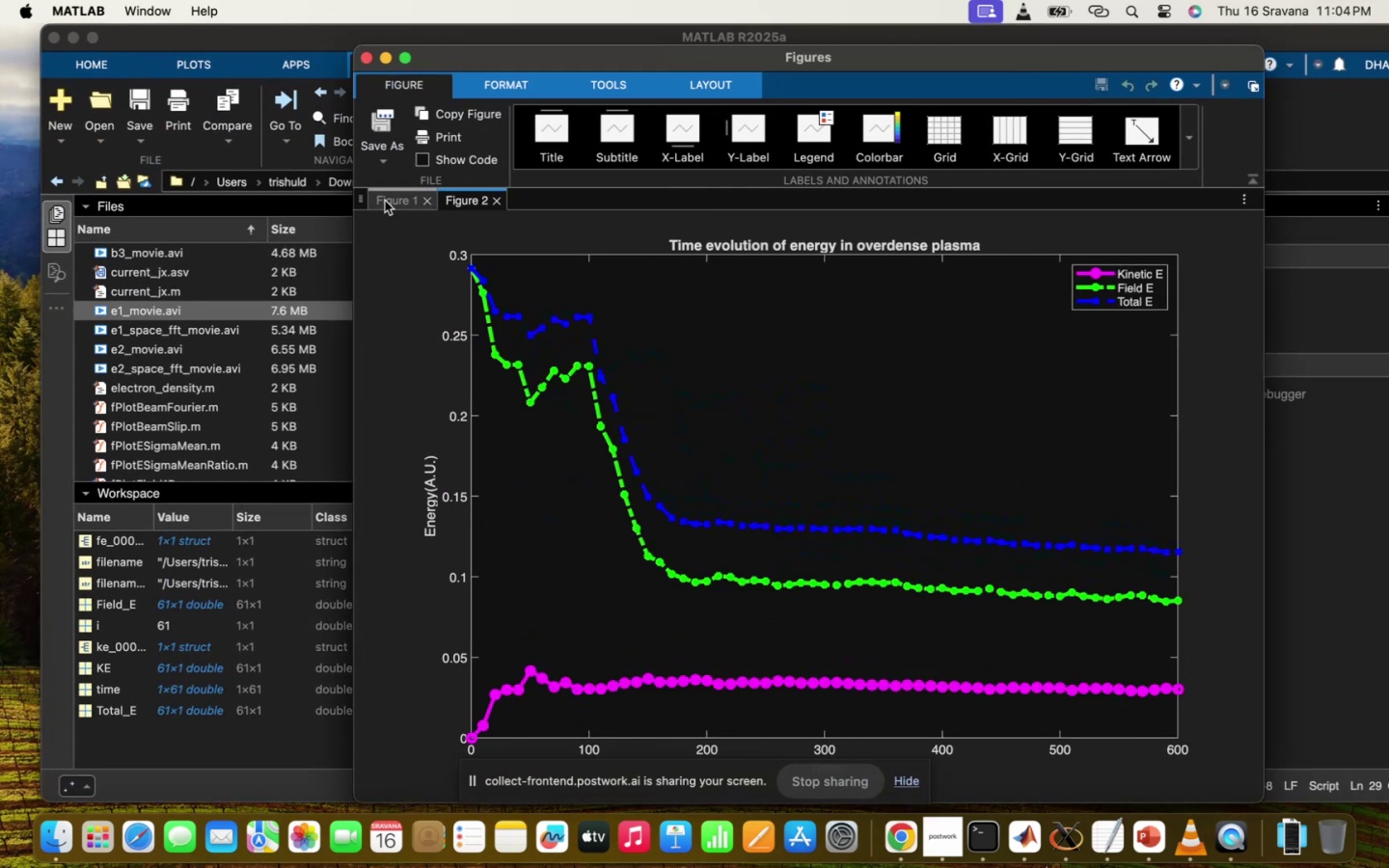 
left_click([385, 201])
 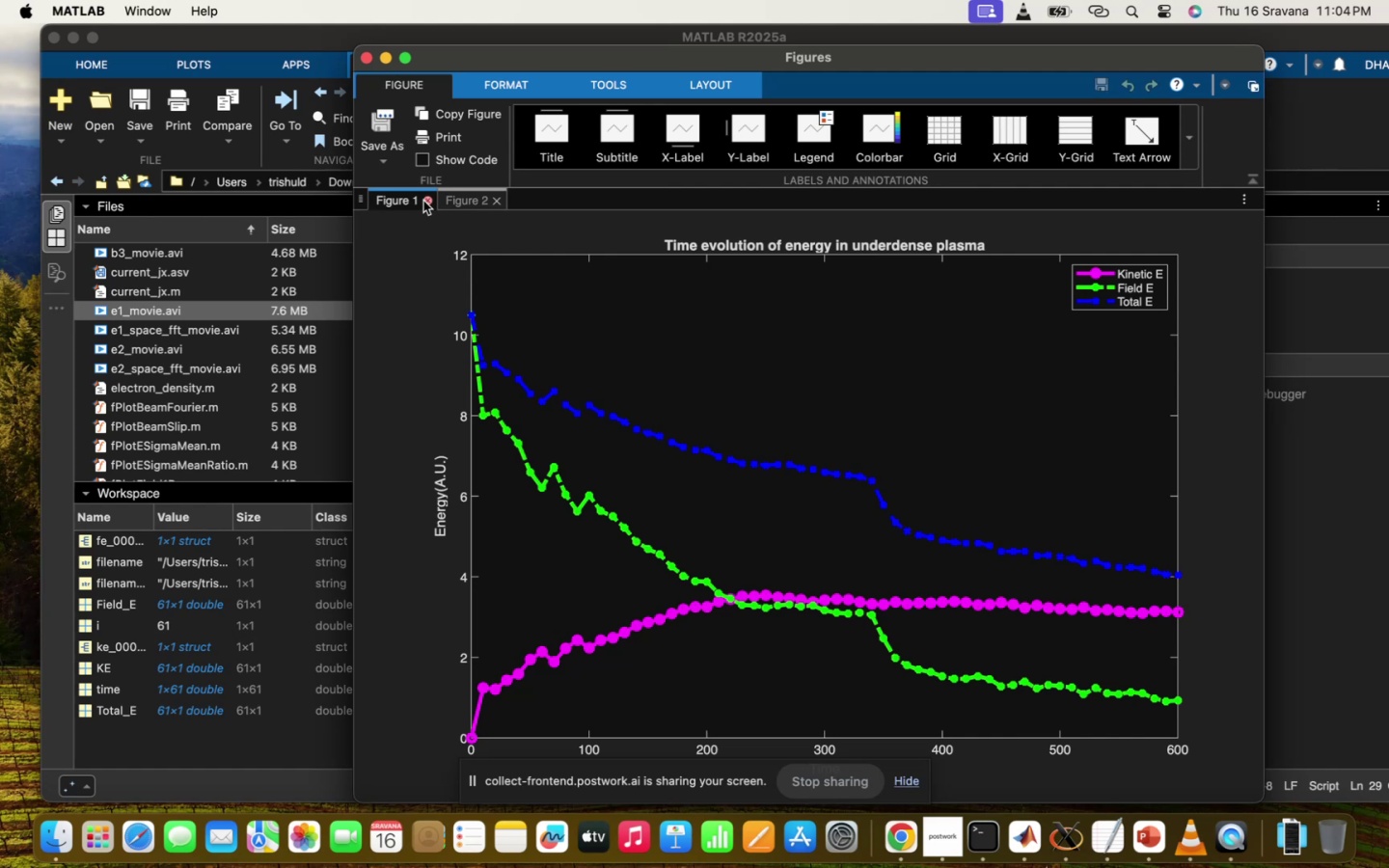 
left_click([425, 200])
 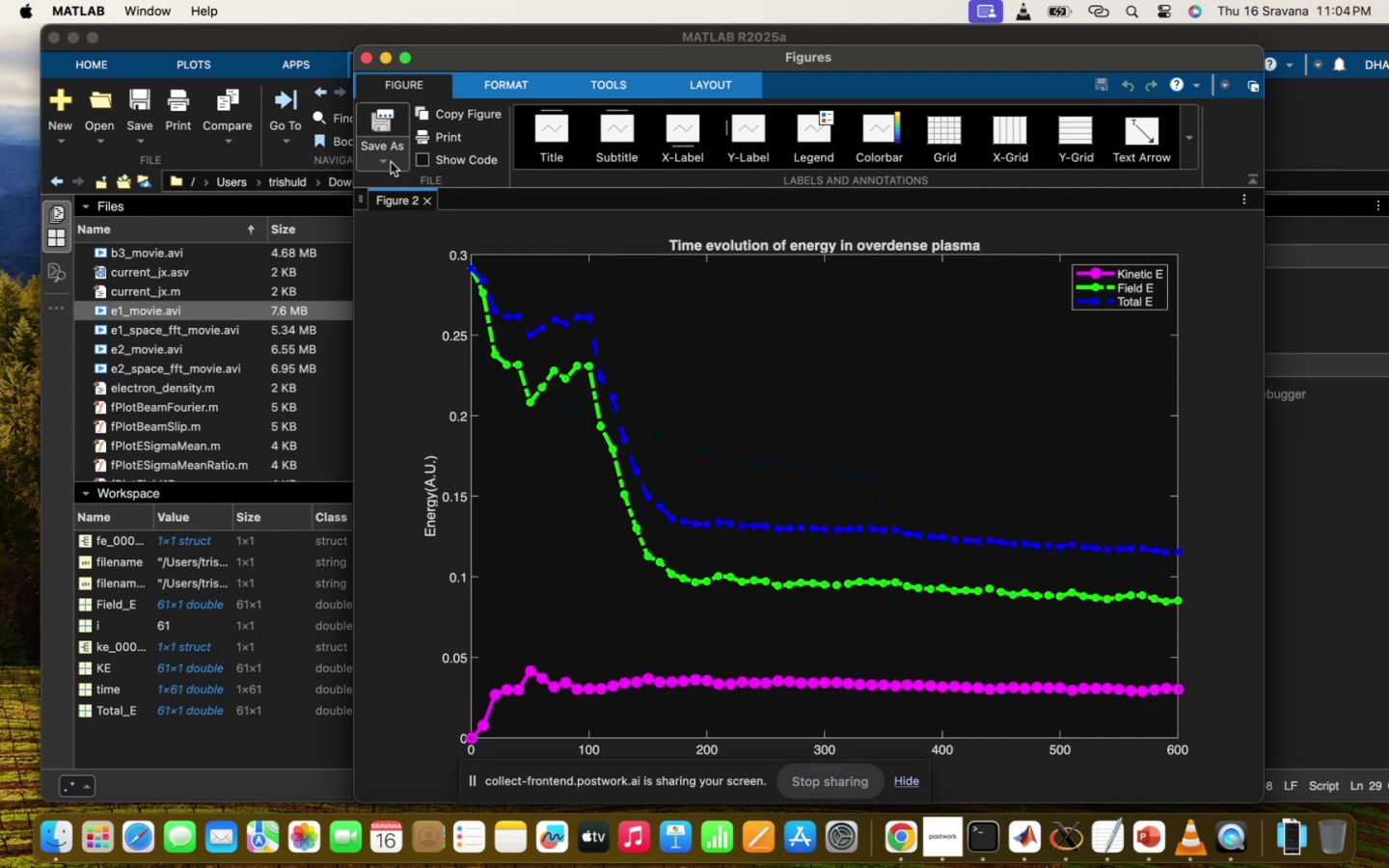 
left_click([430, 202])
 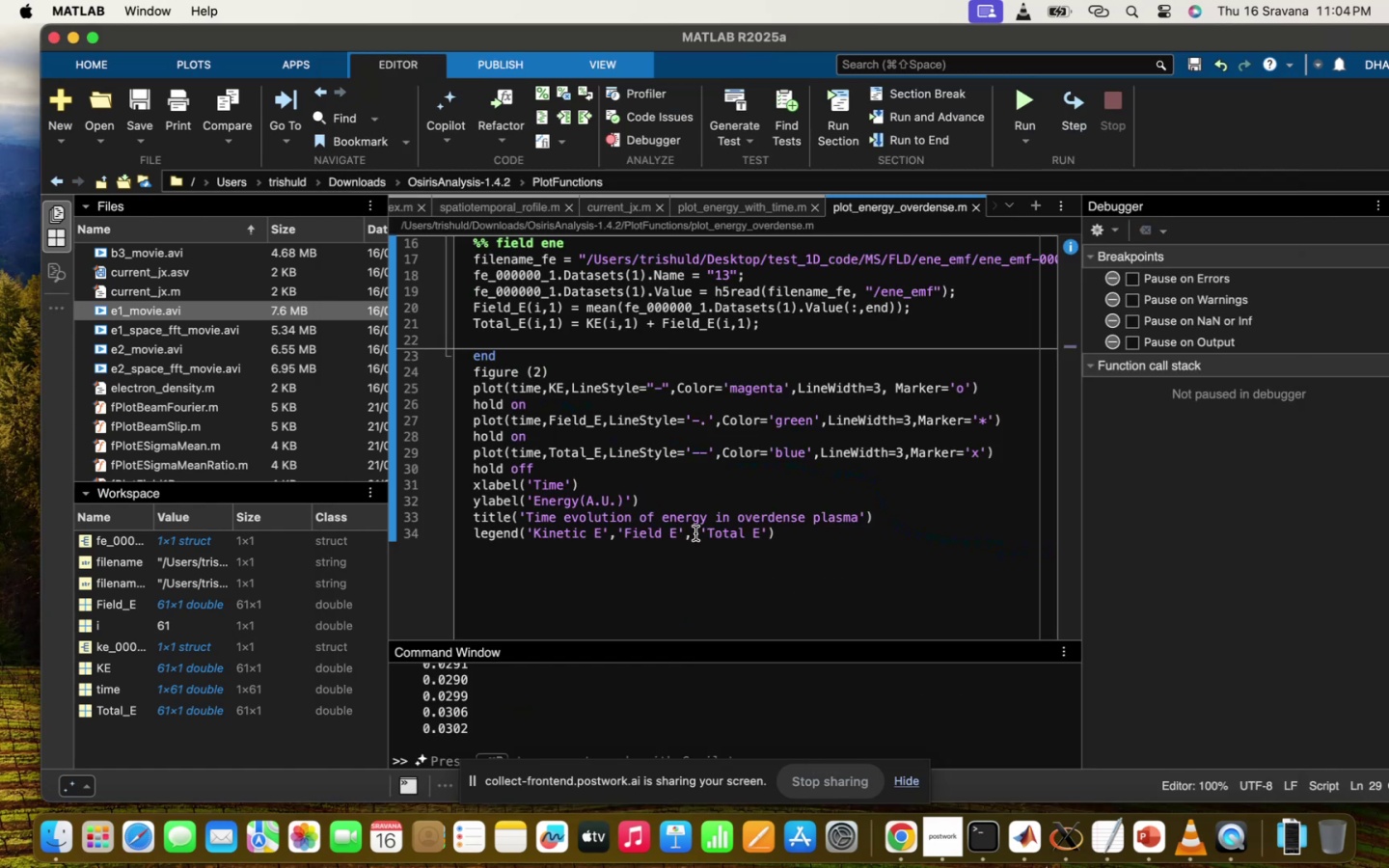 
scroll: coordinate [695, 533], scroll_direction: up, amount: 64.0
 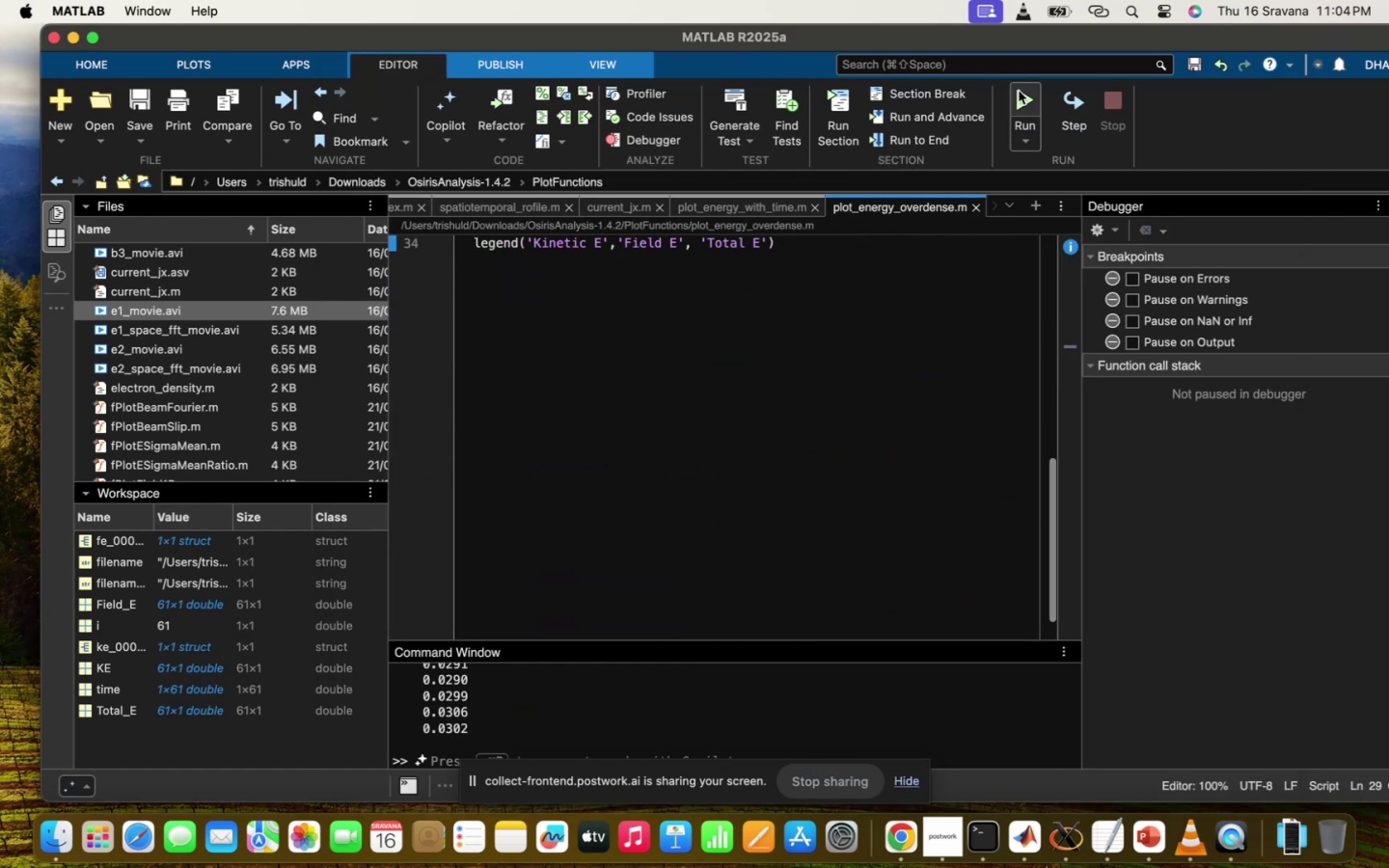 
left_click([1017, 91])
 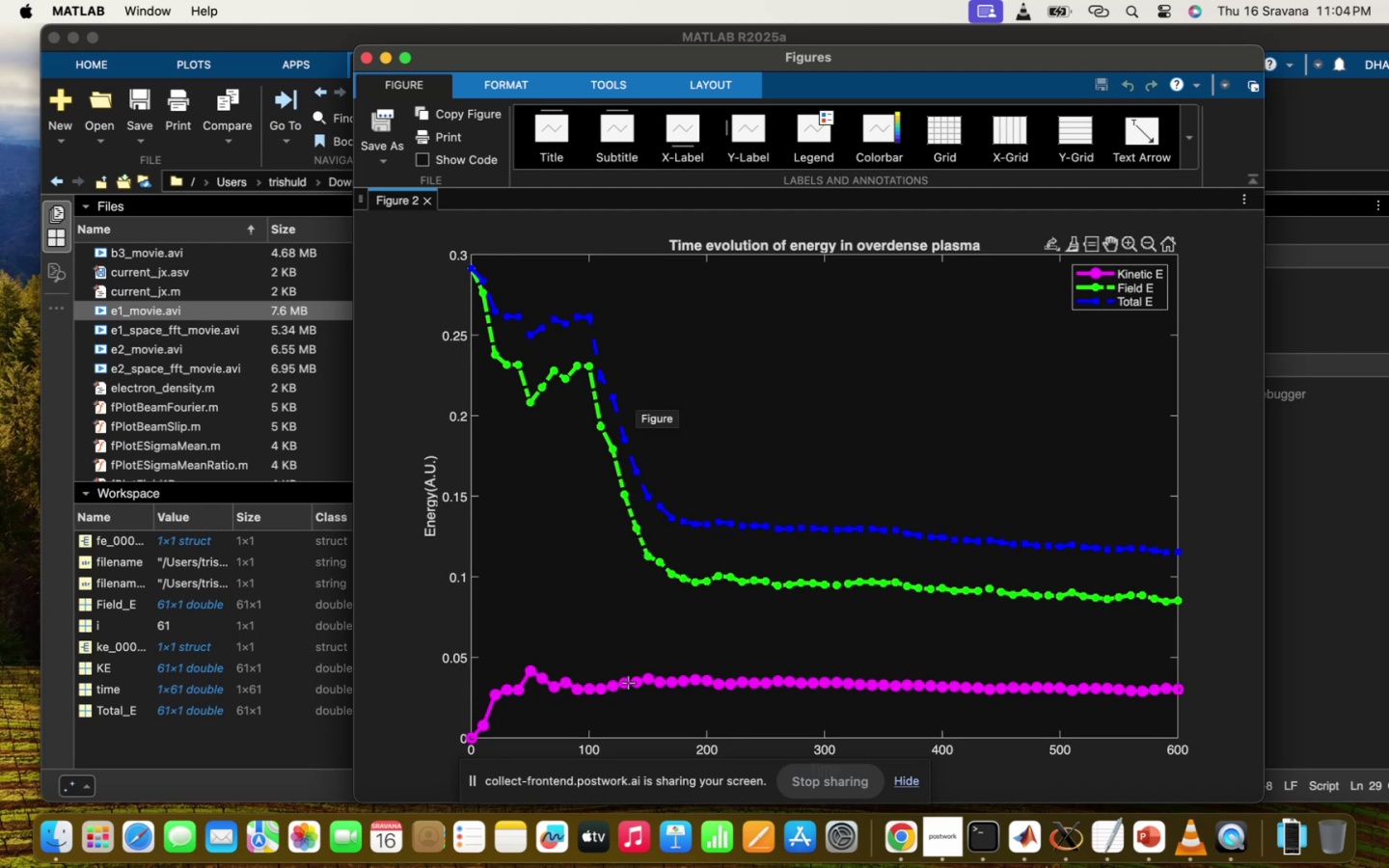 
wait(10.16)
 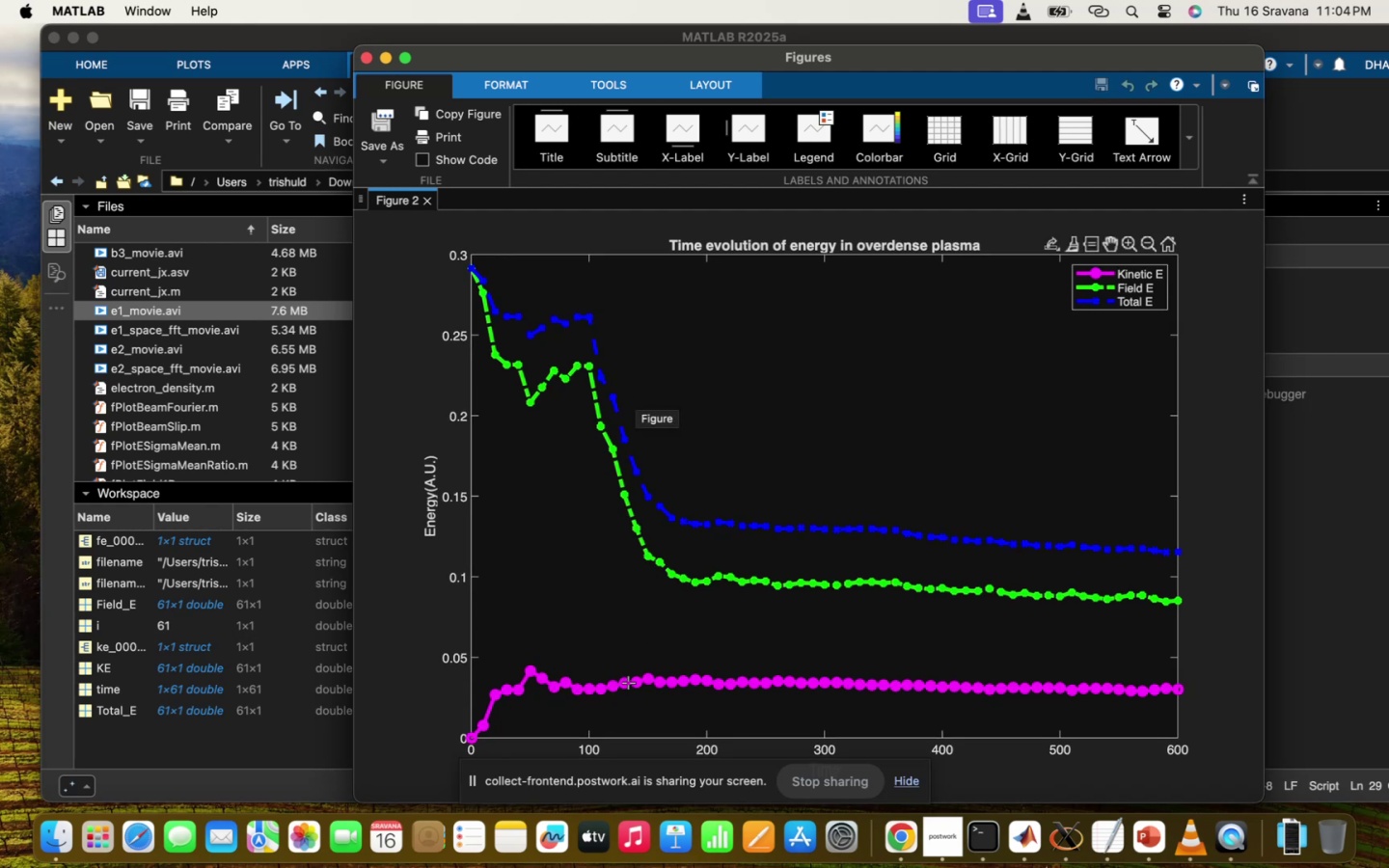 
left_click([750, 209])
 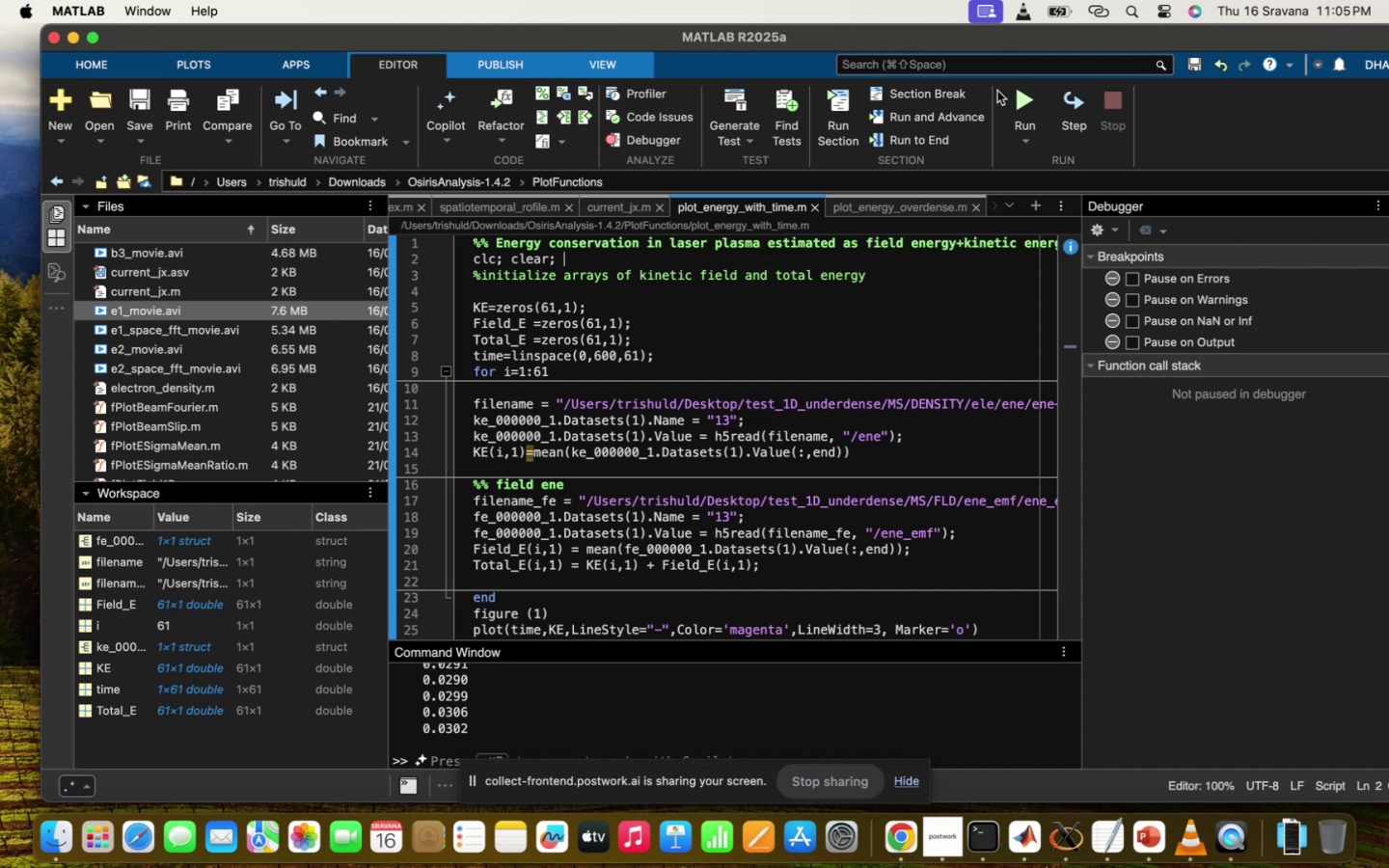 
double_click([1005, 93])
 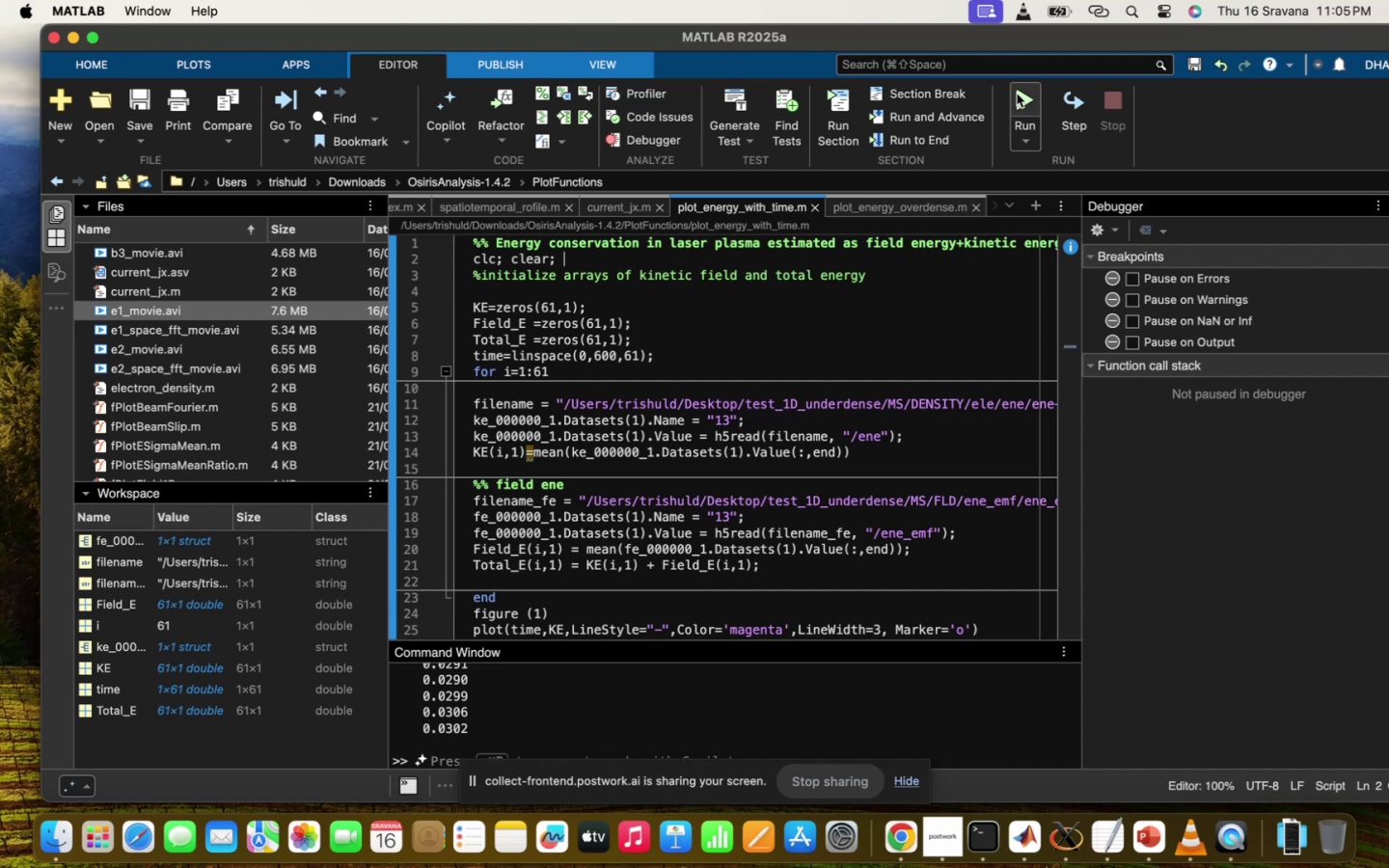 
left_click([1017, 94])
 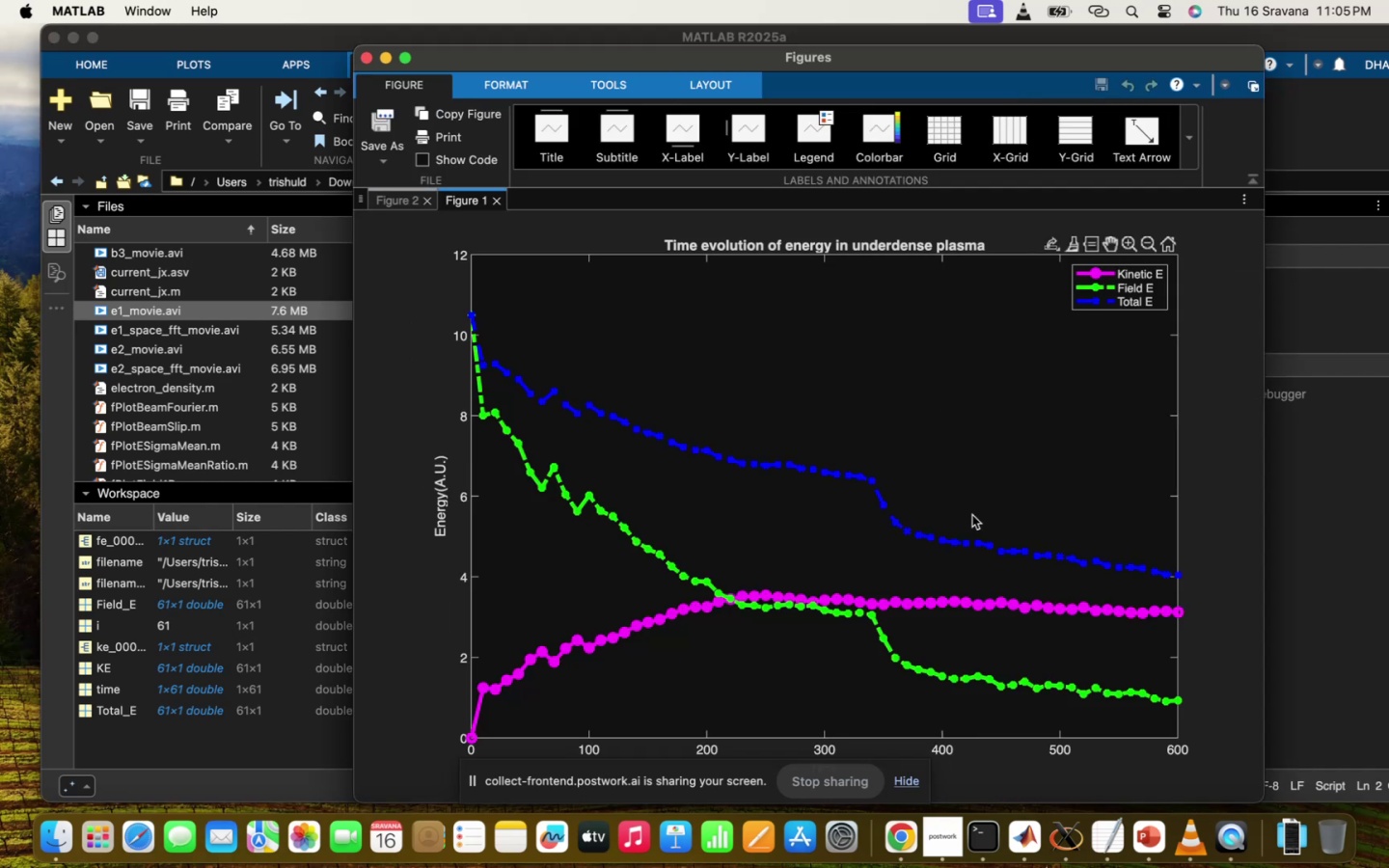 
wait(7.19)
 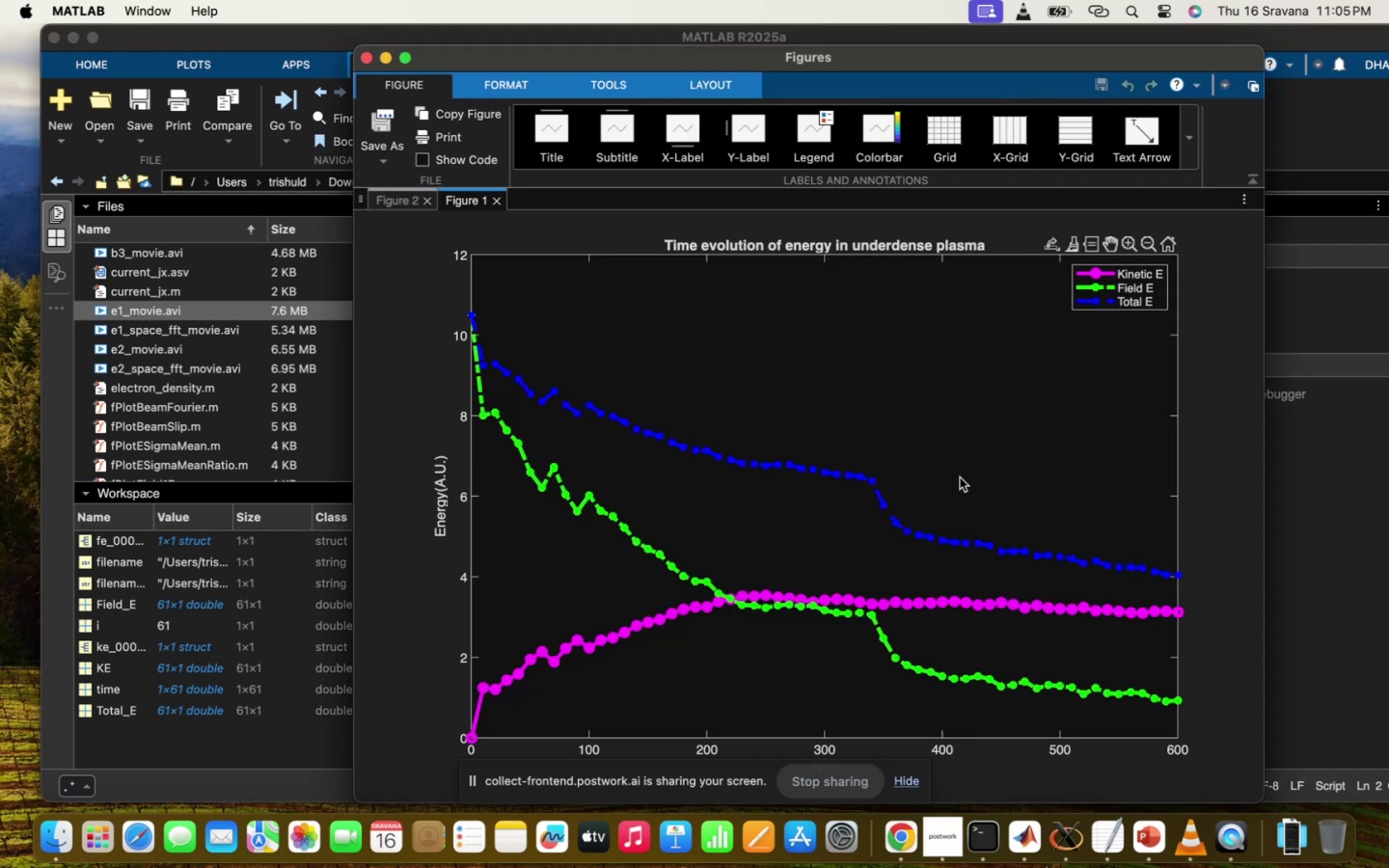 
scroll: coordinate [514, 665], scroll_direction: down, amount: 69.0
 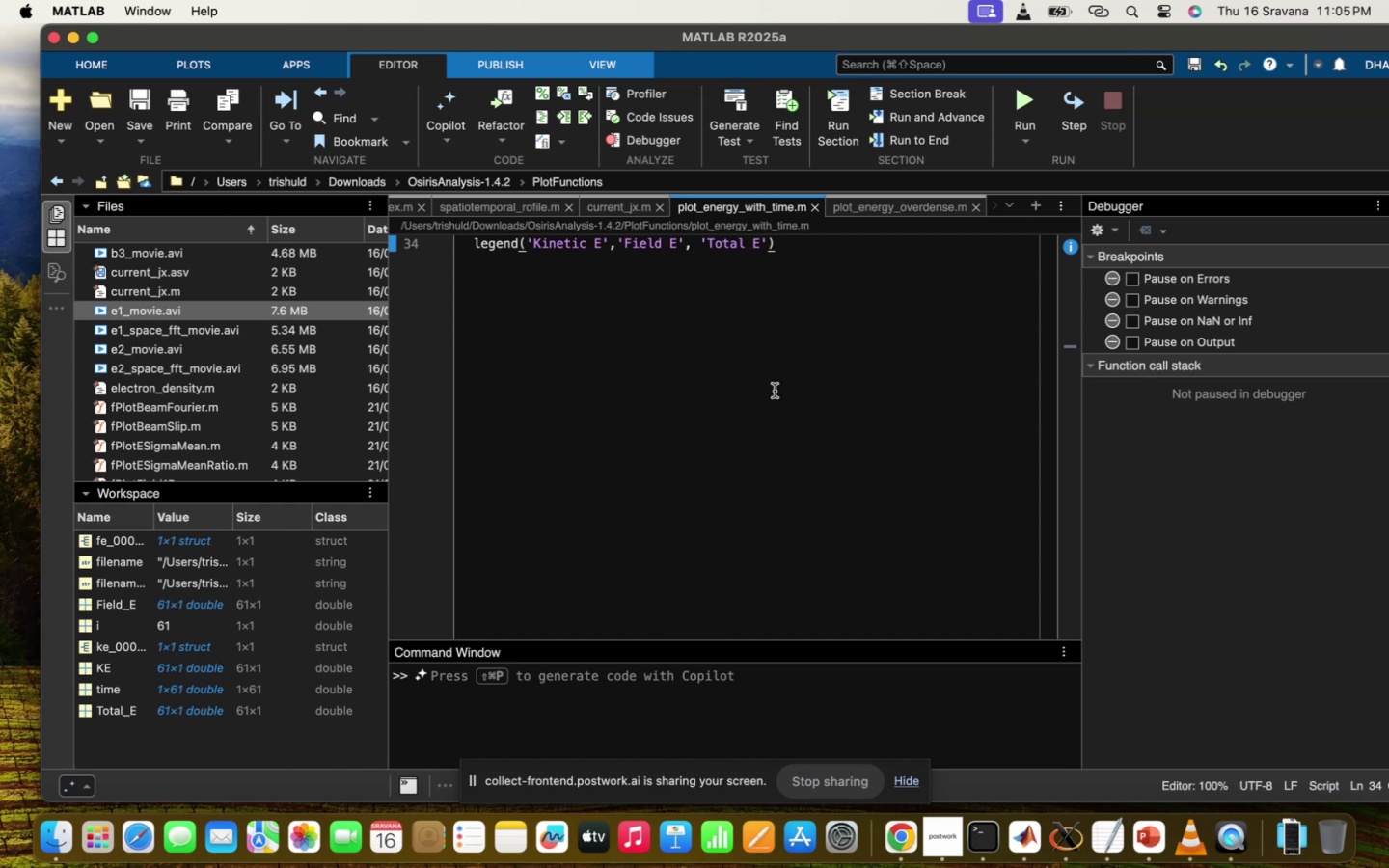 
key(Enter)
 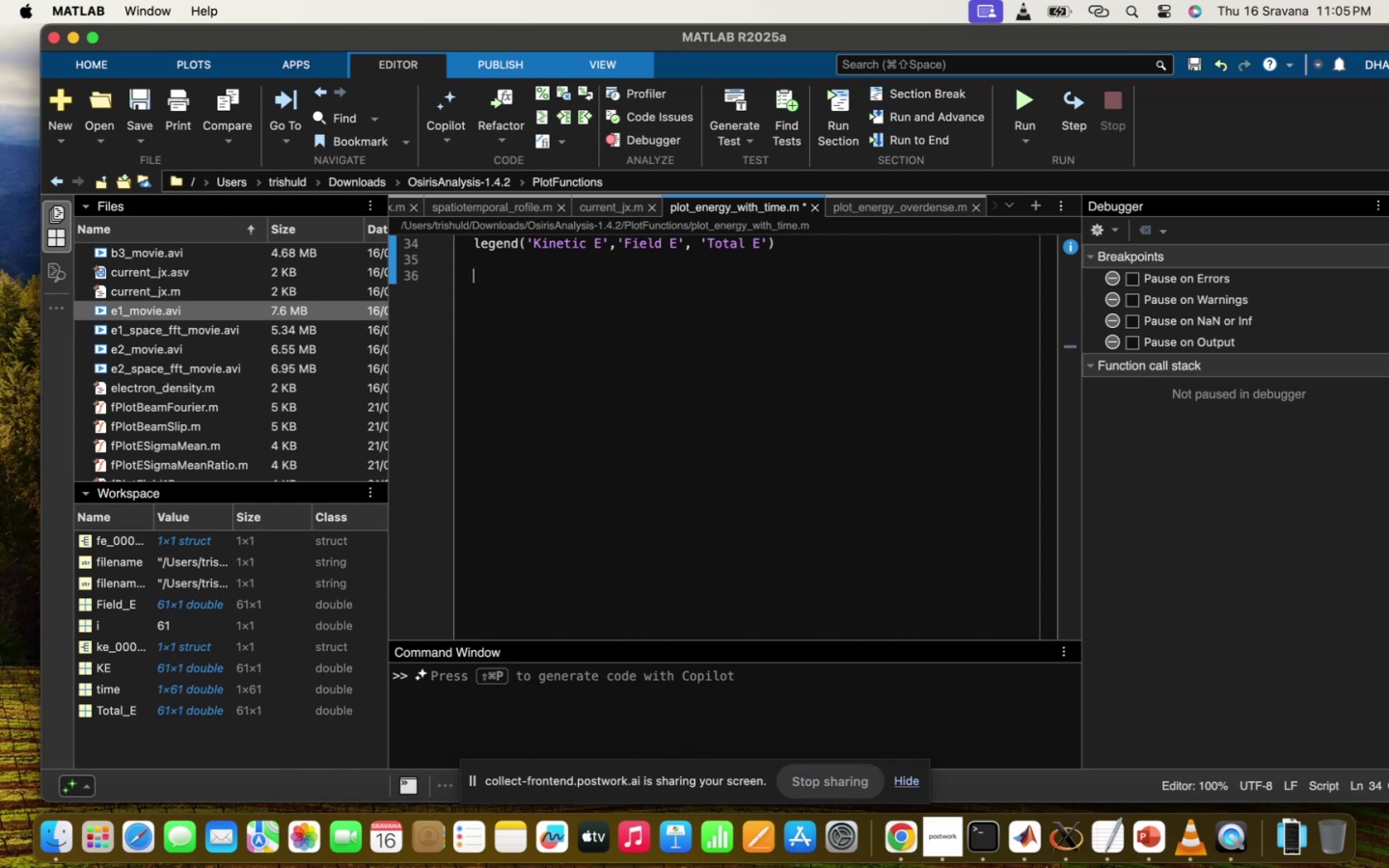 
key(Enter)
 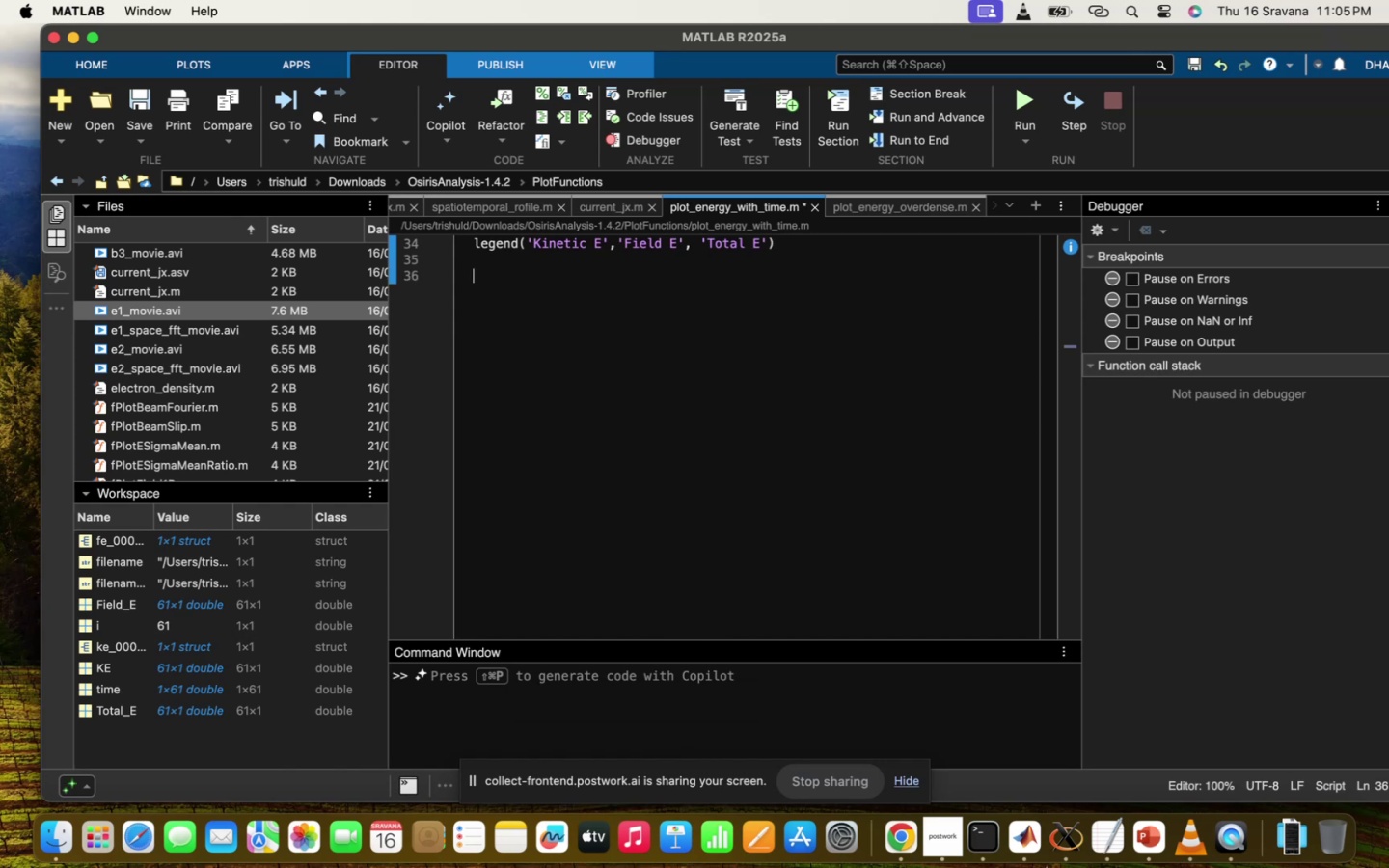 